 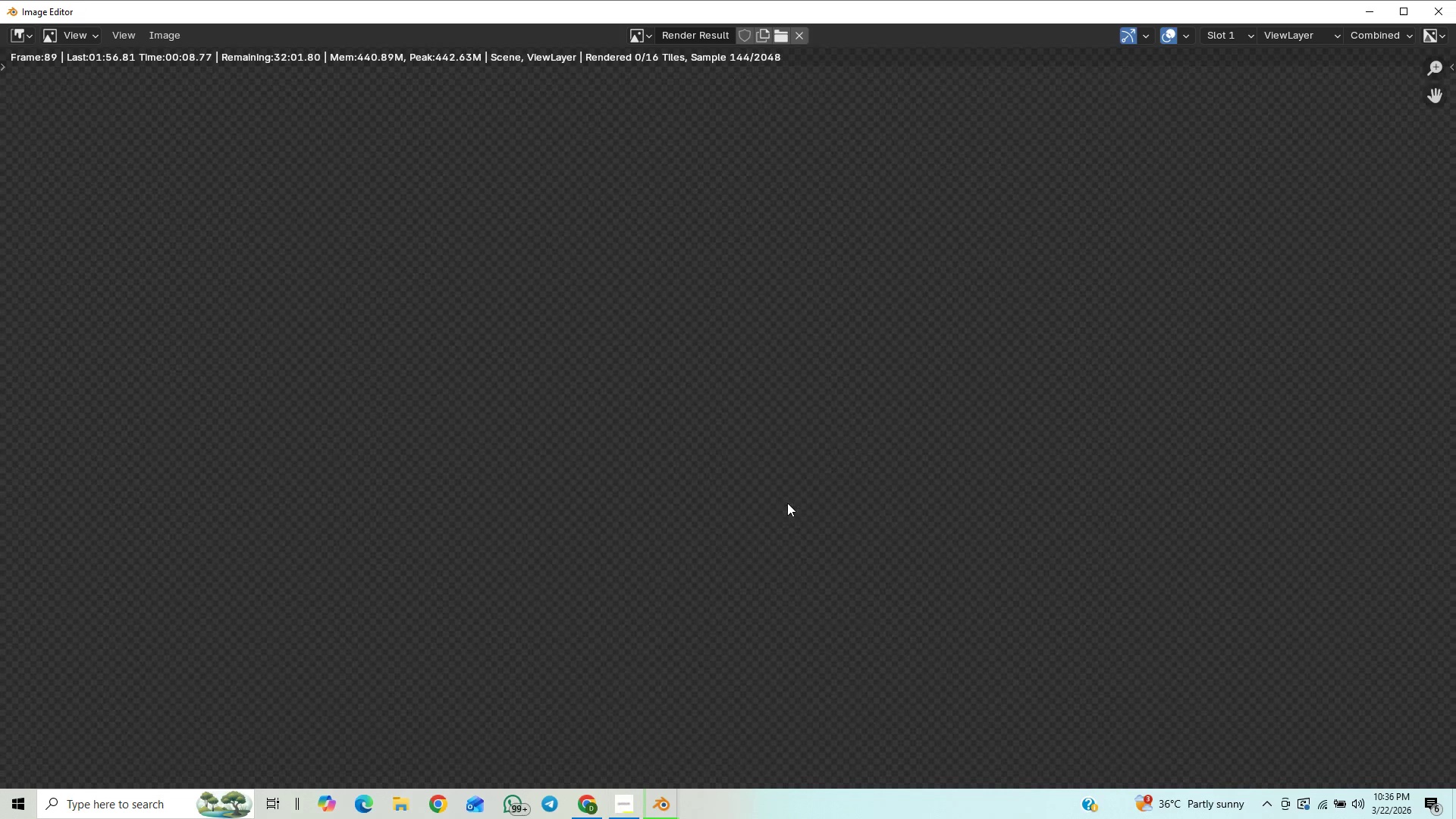 
scroll: coordinate [786, 506], scroll_direction: down, amount: 11.0
 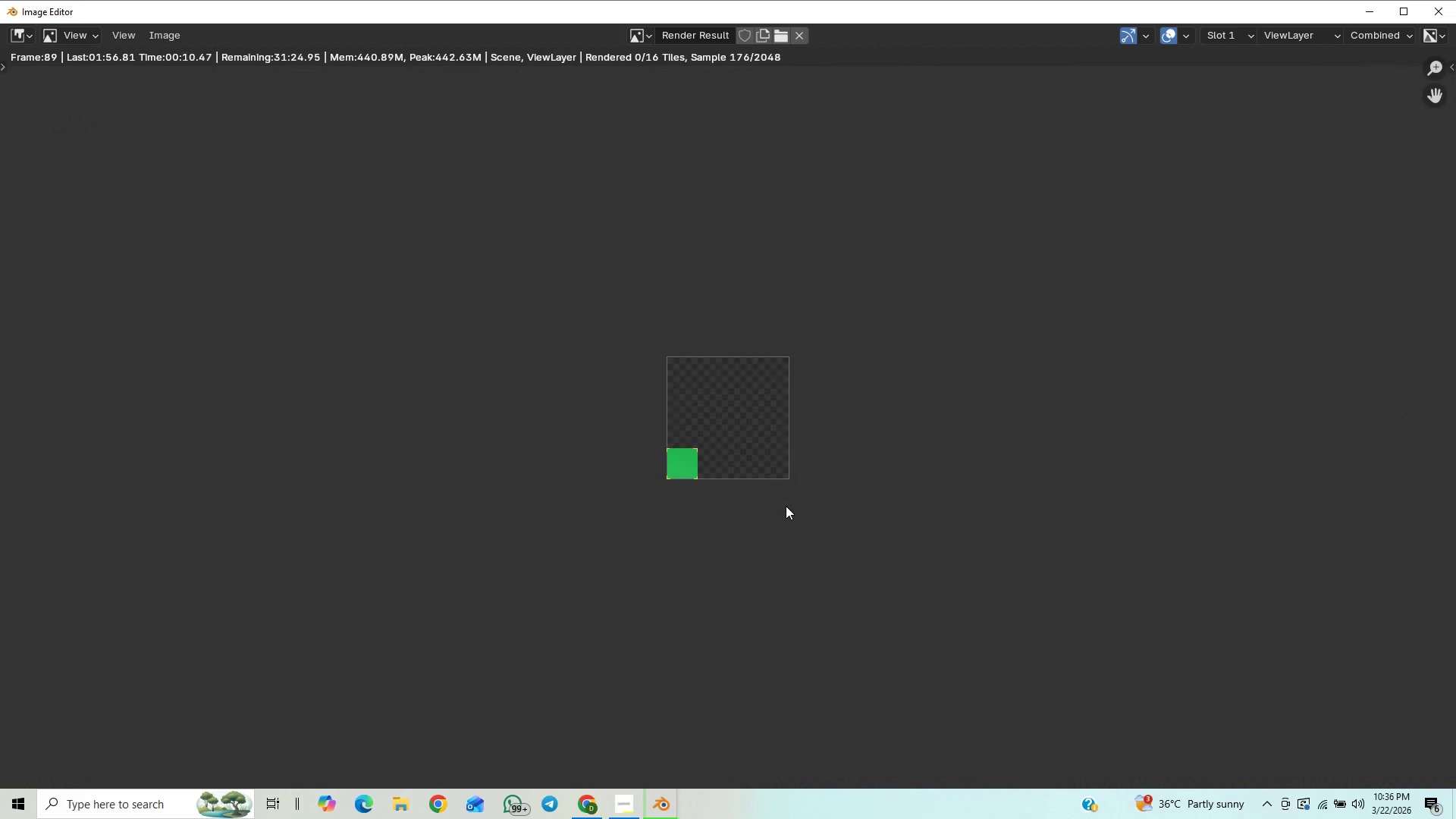 
scroll: coordinate [791, 507], scroll_direction: up, amount: 14.0
 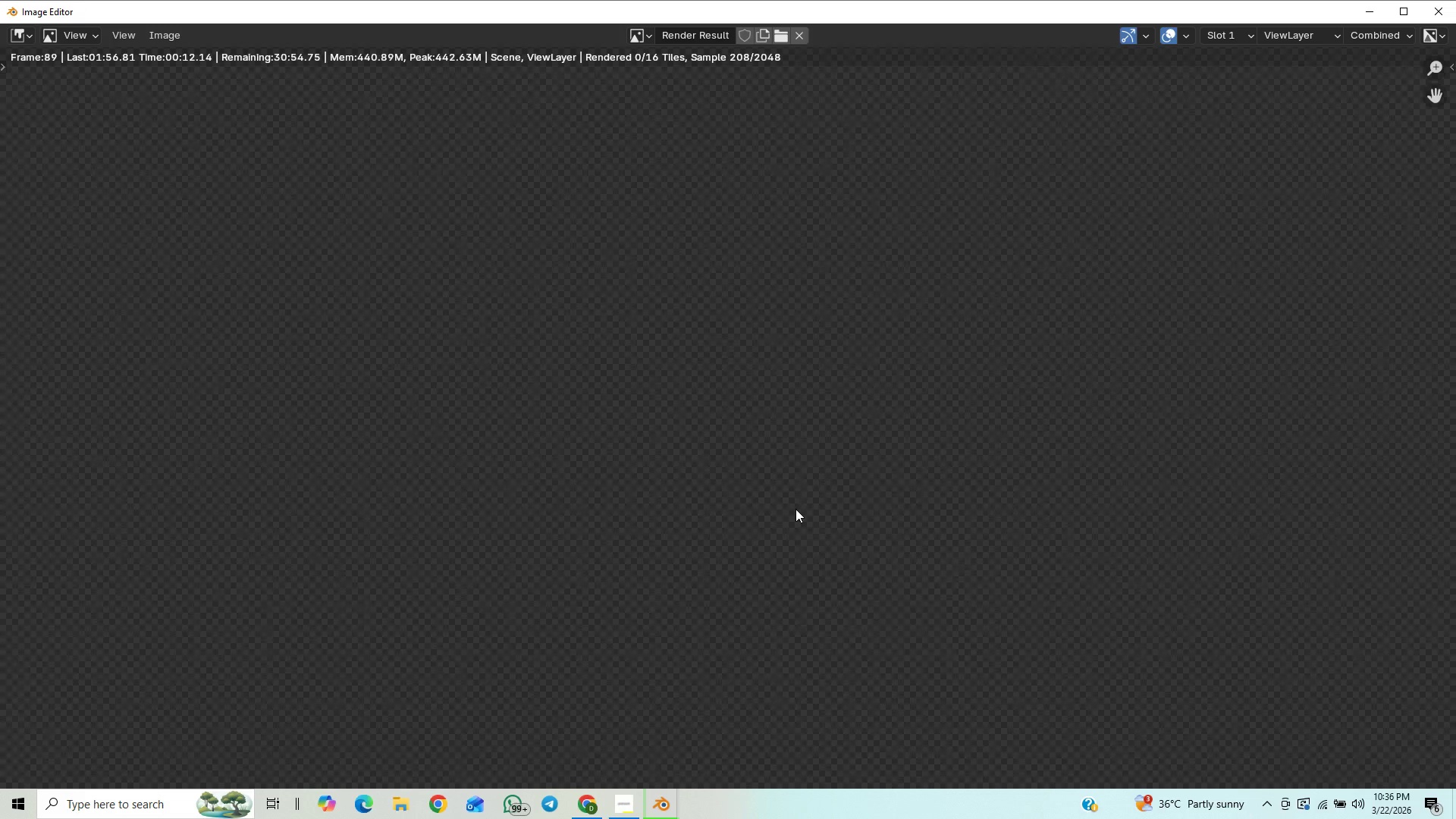 
scroll: coordinate [846, 504], scroll_direction: down, amount: 12.0
 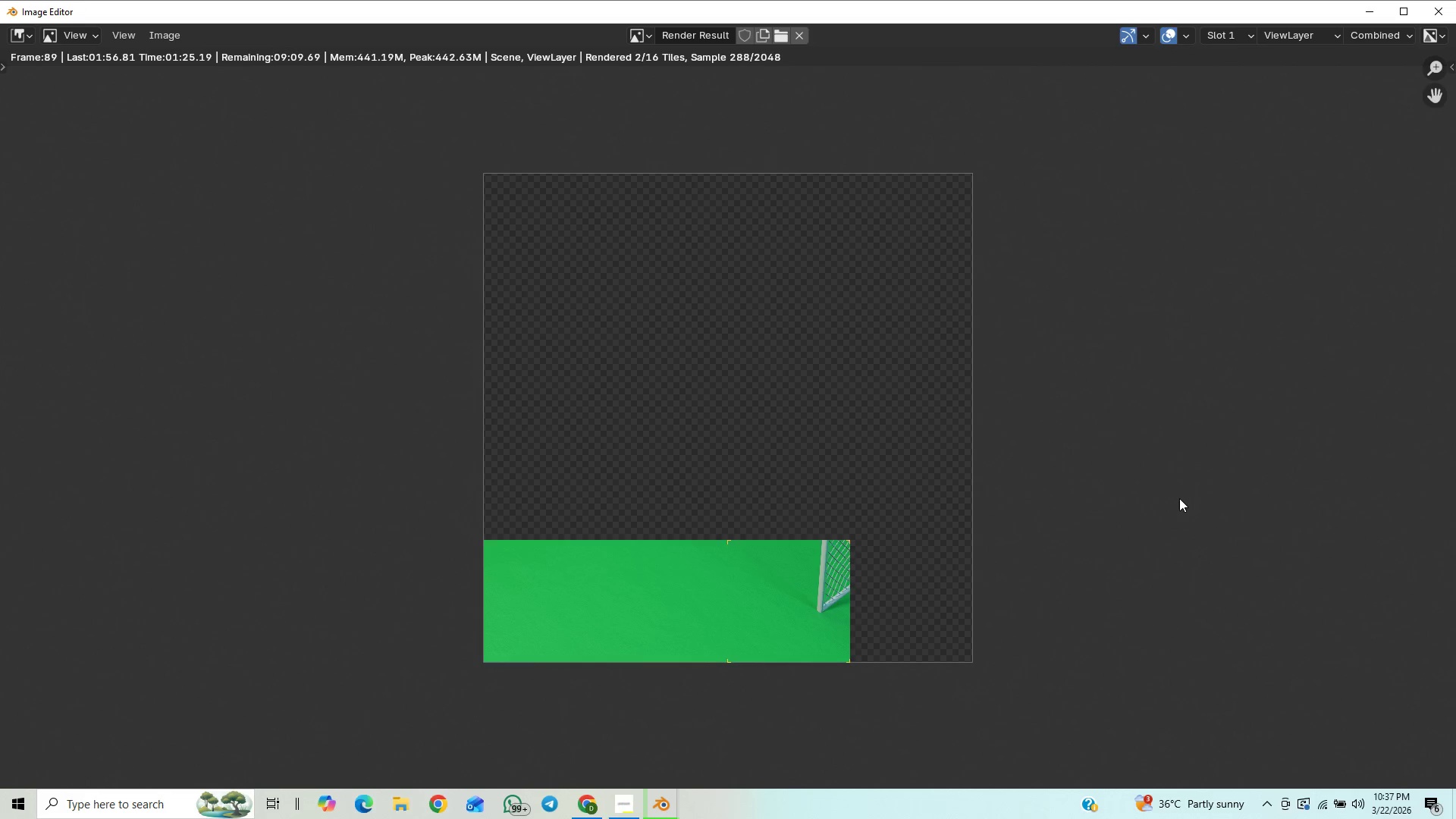 
wait(74.12)
 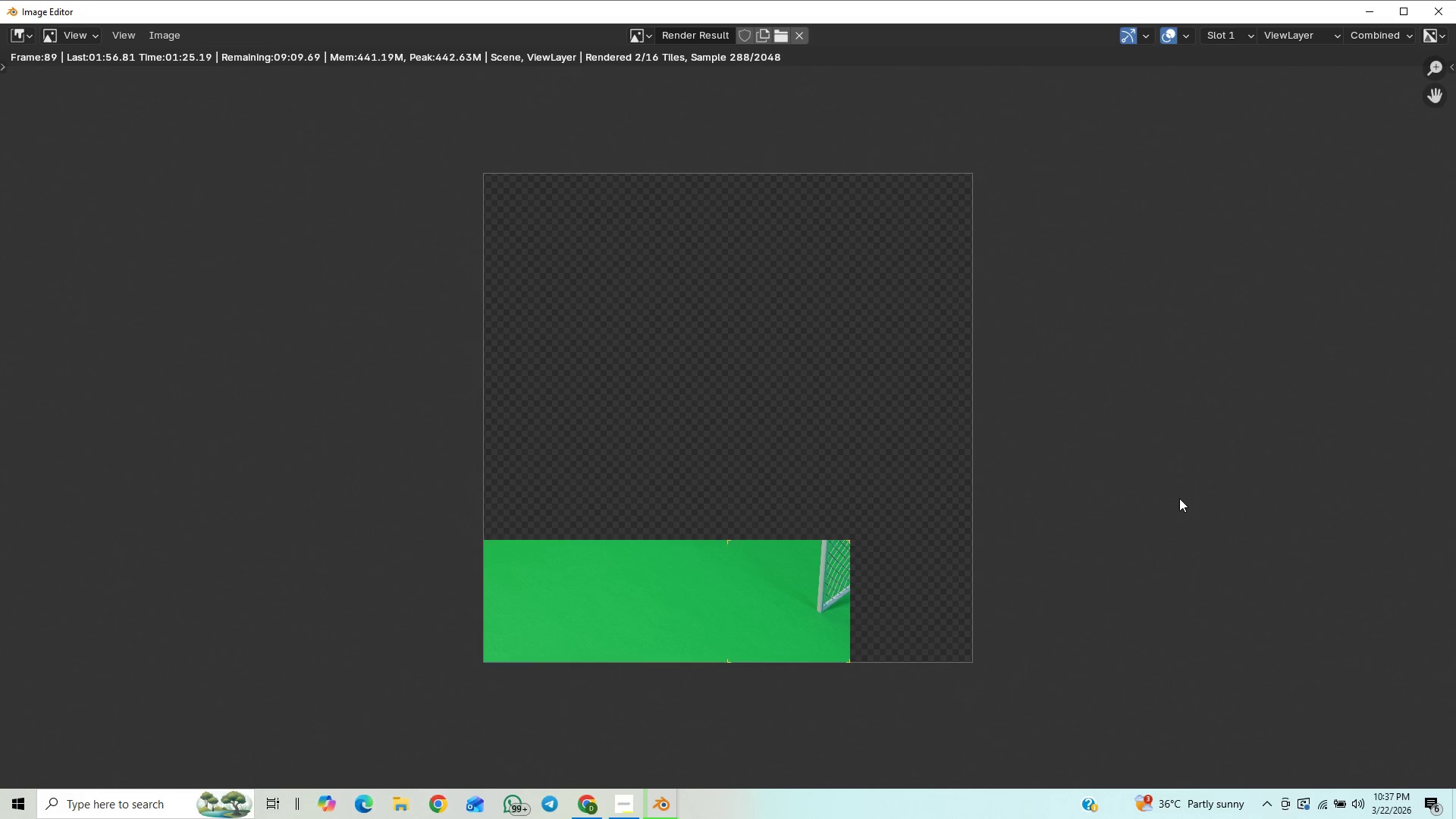 
scroll: coordinate [924, 661], scroll_direction: up, amount: 6.0
 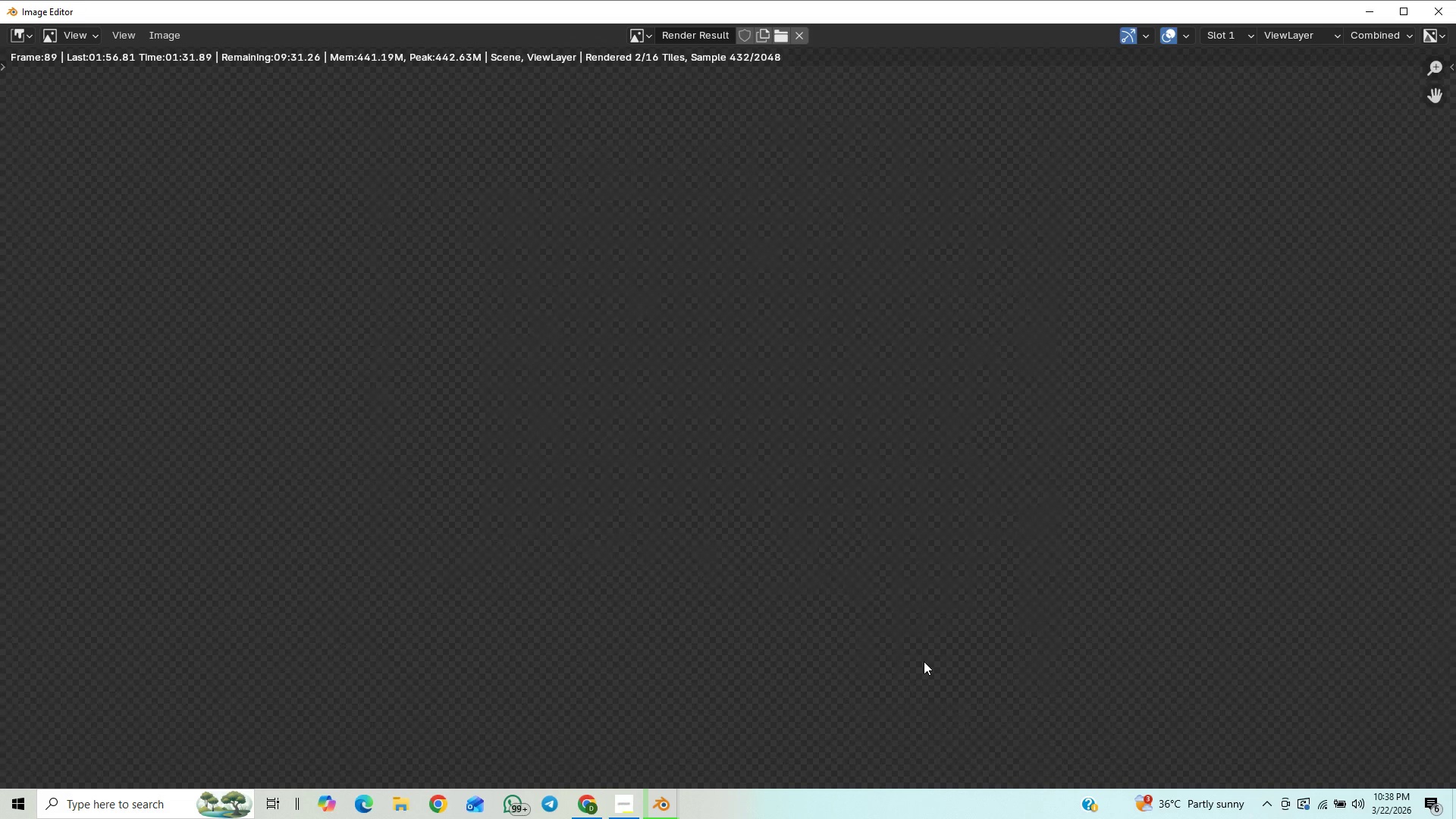 
scroll: coordinate [924, 661], scroll_direction: down, amount: 6.0
 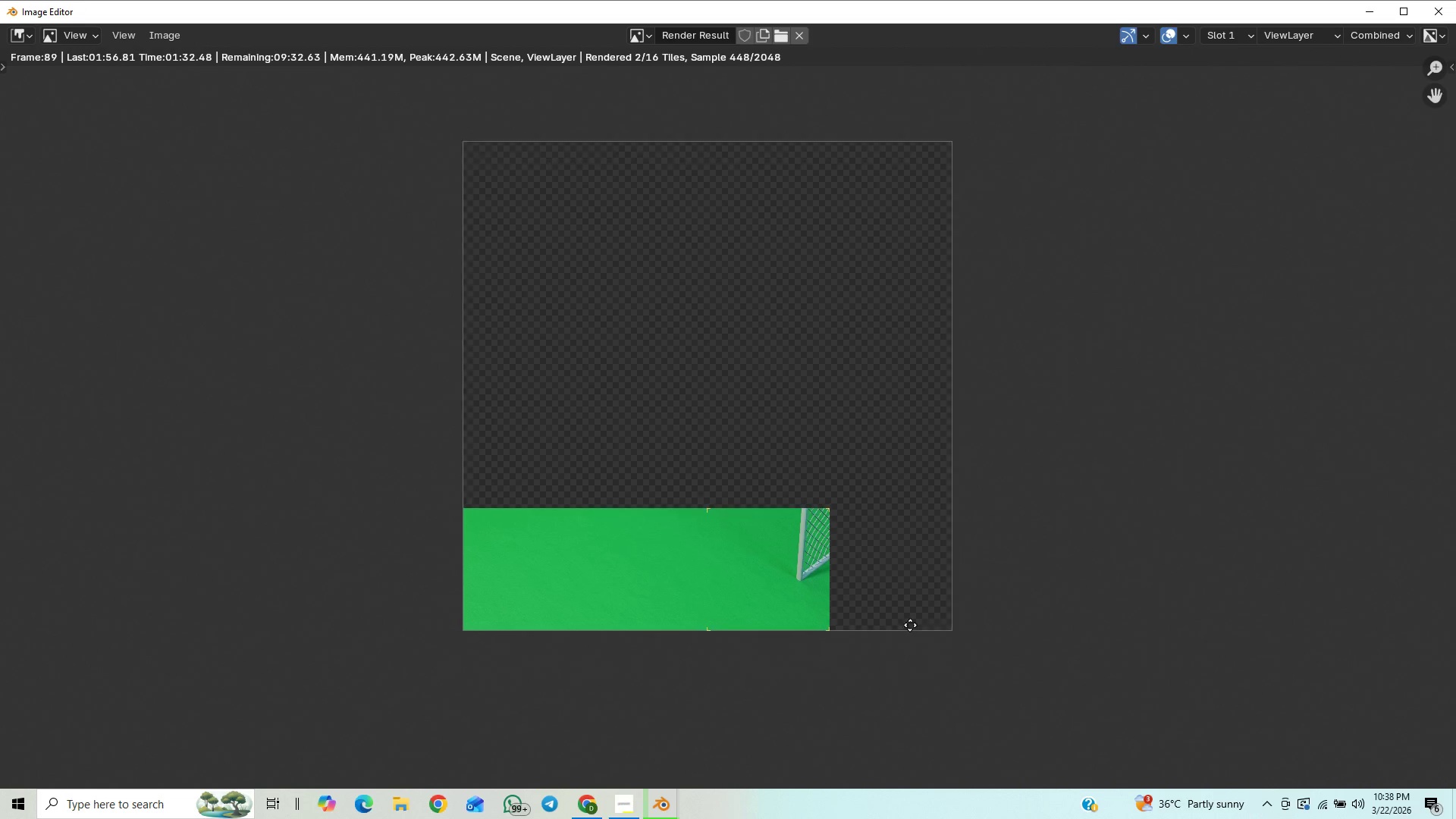 
scroll: coordinate [870, 454], scroll_direction: up, amount: 6.0
 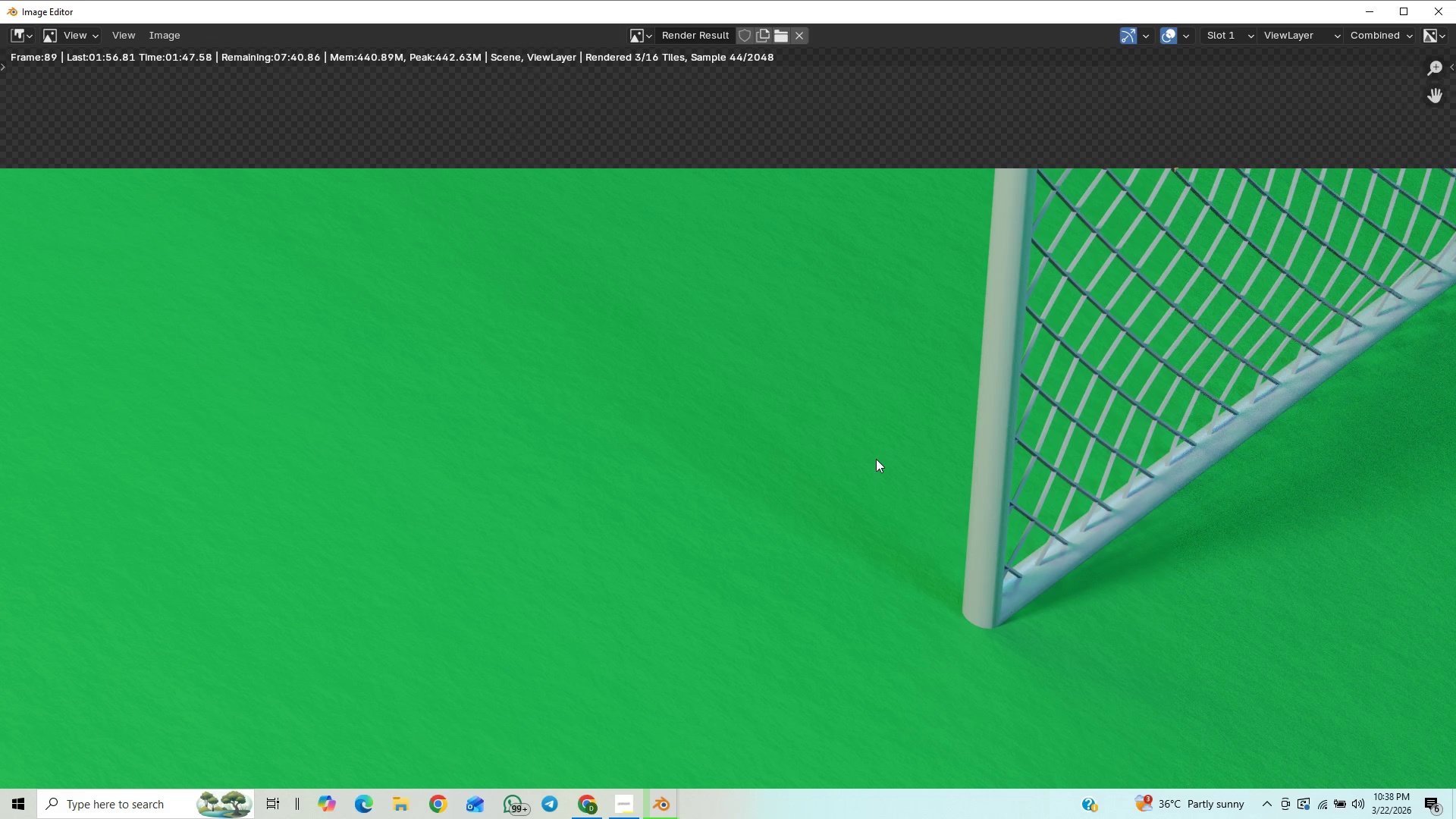 
wait(6.31)
 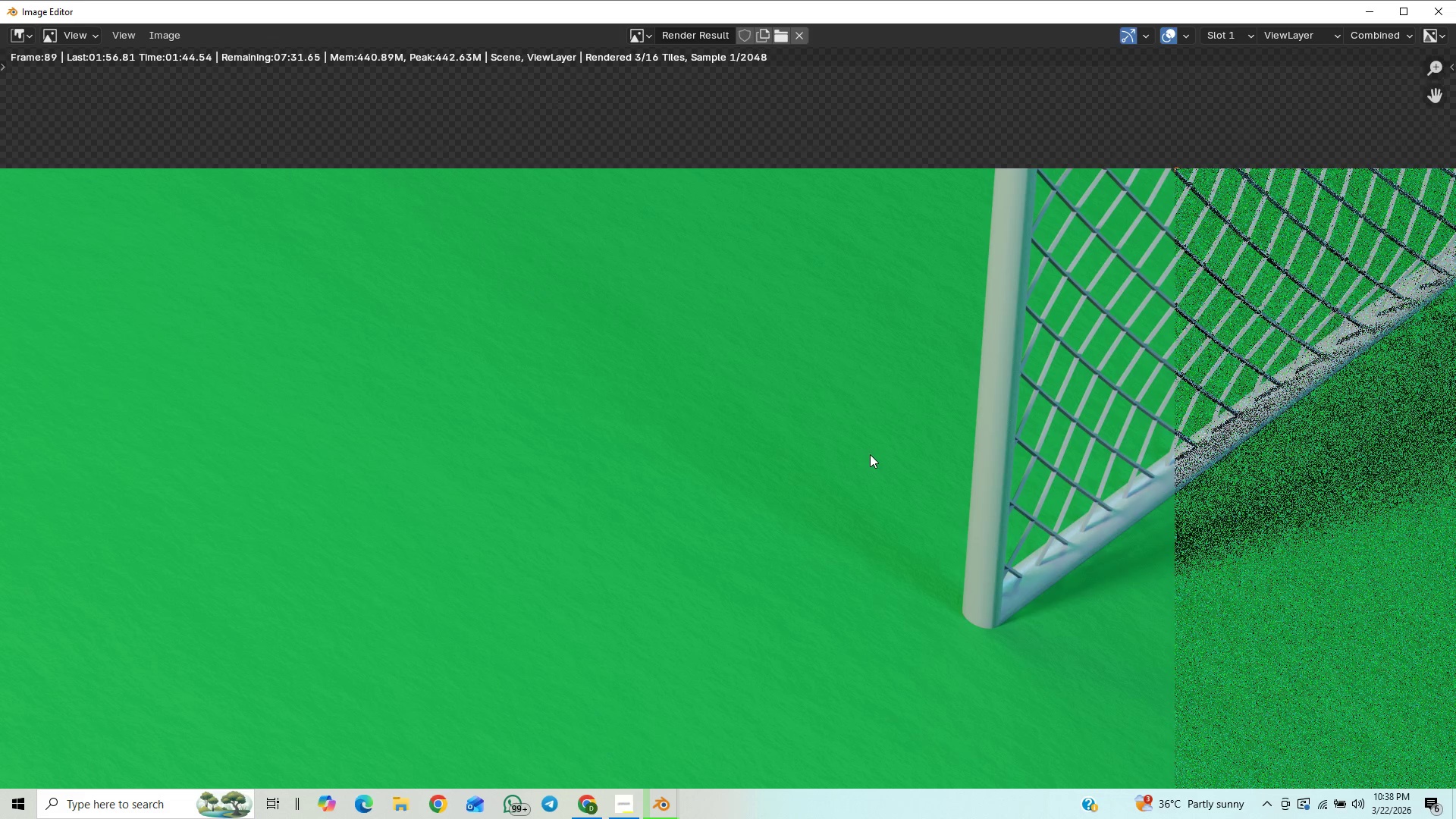 
scroll: coordinate [882, 447], scroll_direction: down, amount: 7.0
 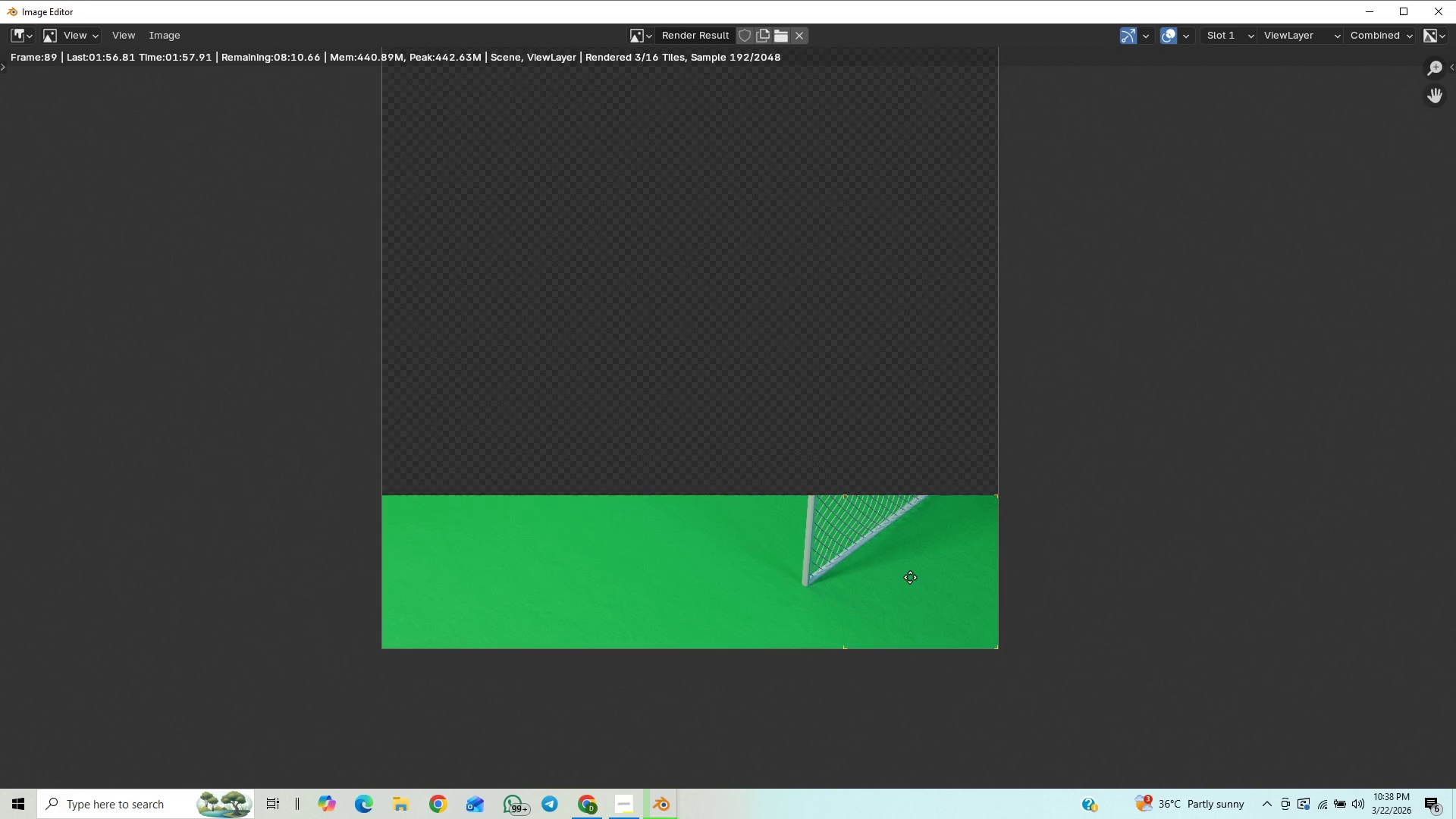 
middle_click([922, 628])
 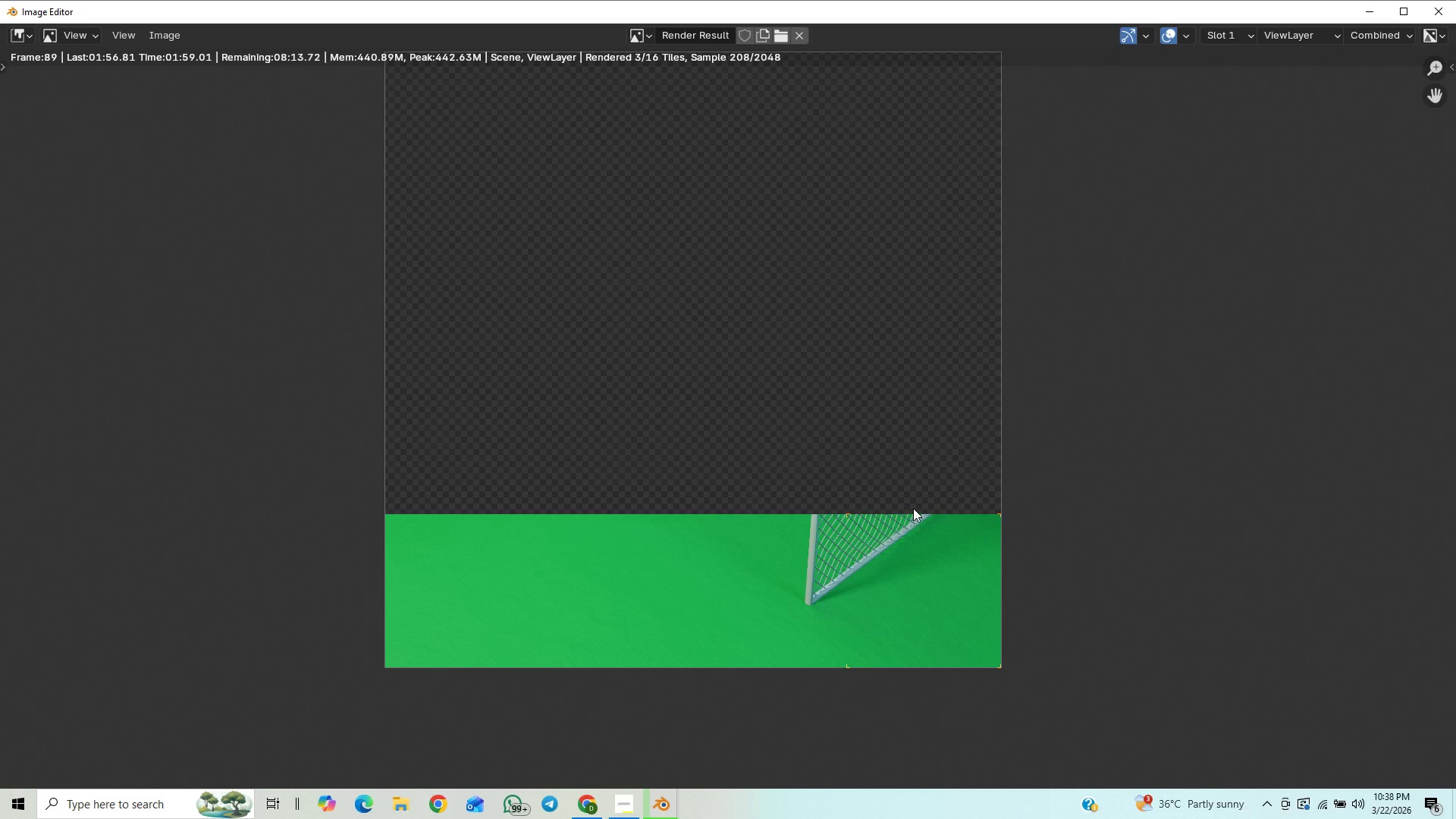 
scroll: coordinate [913, 508], scroll_direction: down, amount: 1.0
 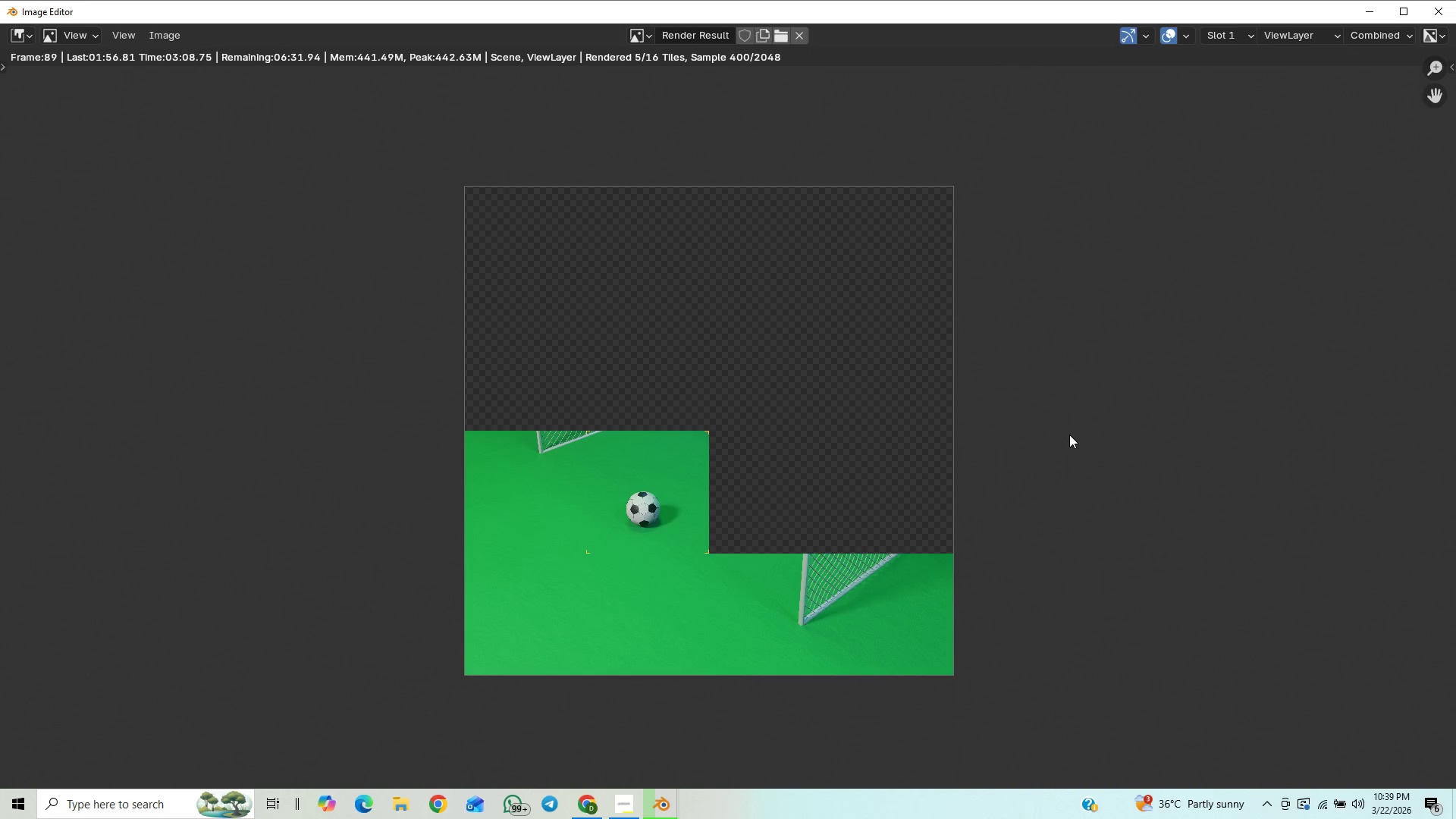 
wait(73.82)
 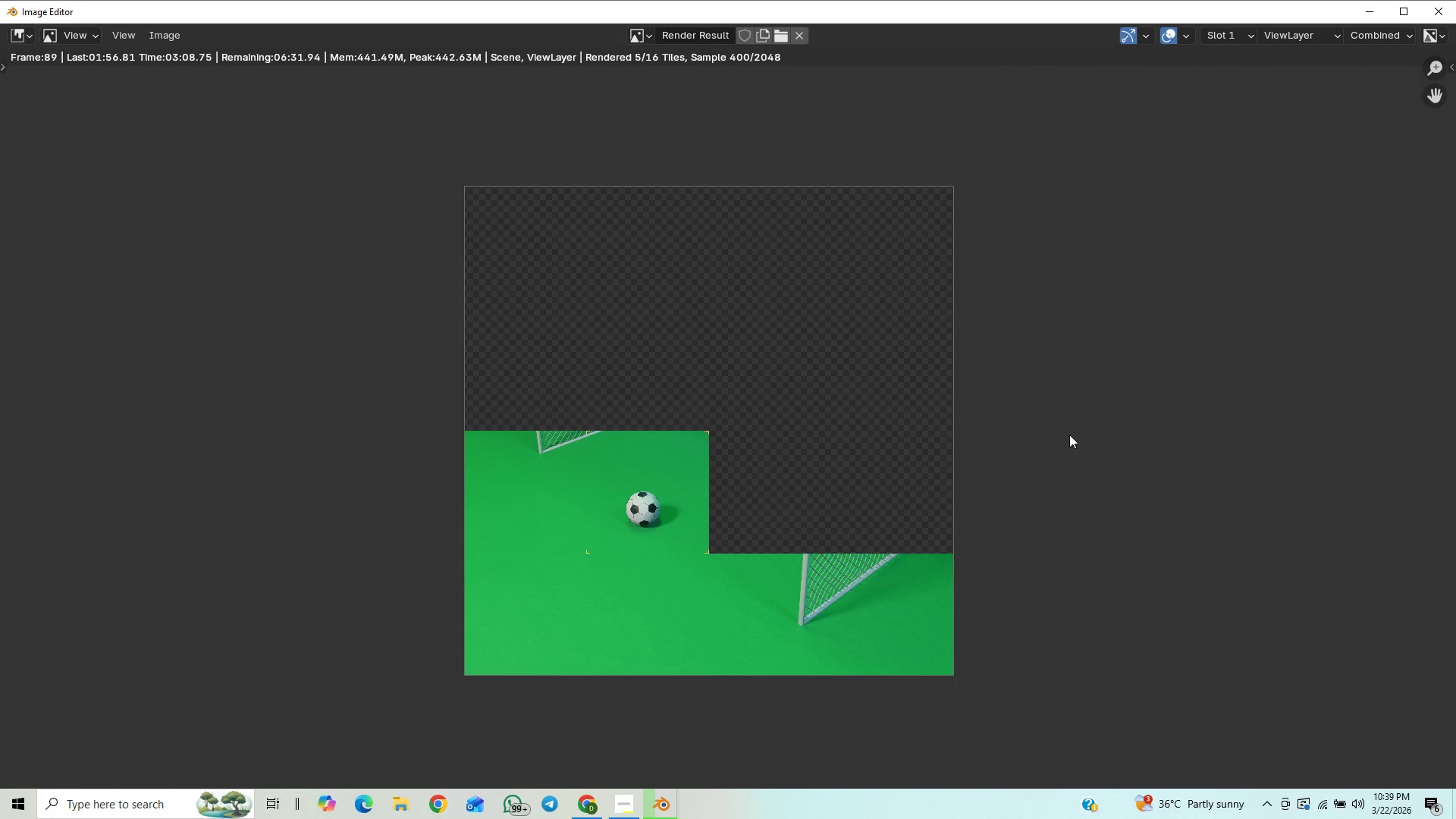 
scroll: coordinate [805, 687], scroll_direction: up, amount: 7.0
 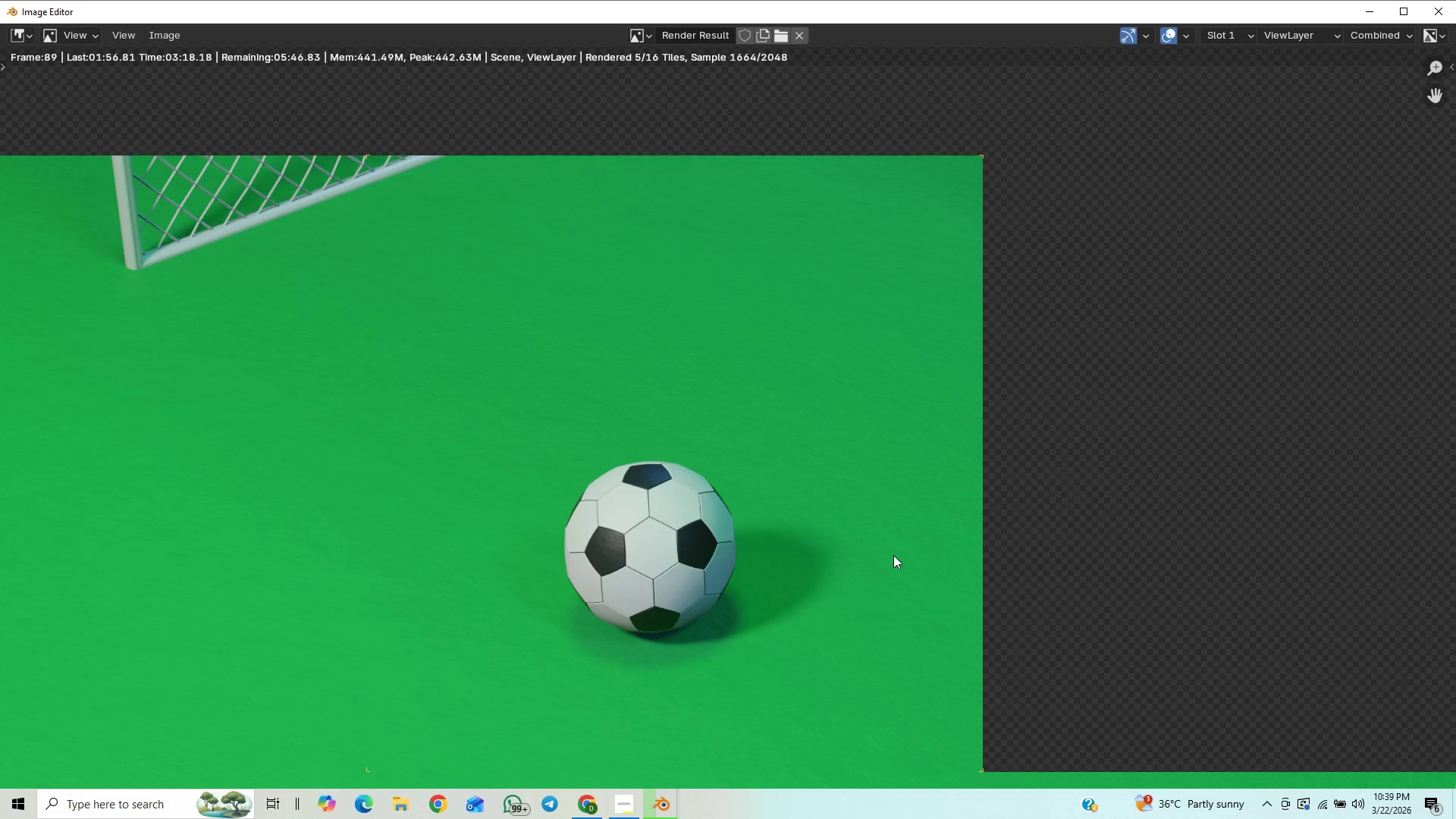 
wait(5.22)
 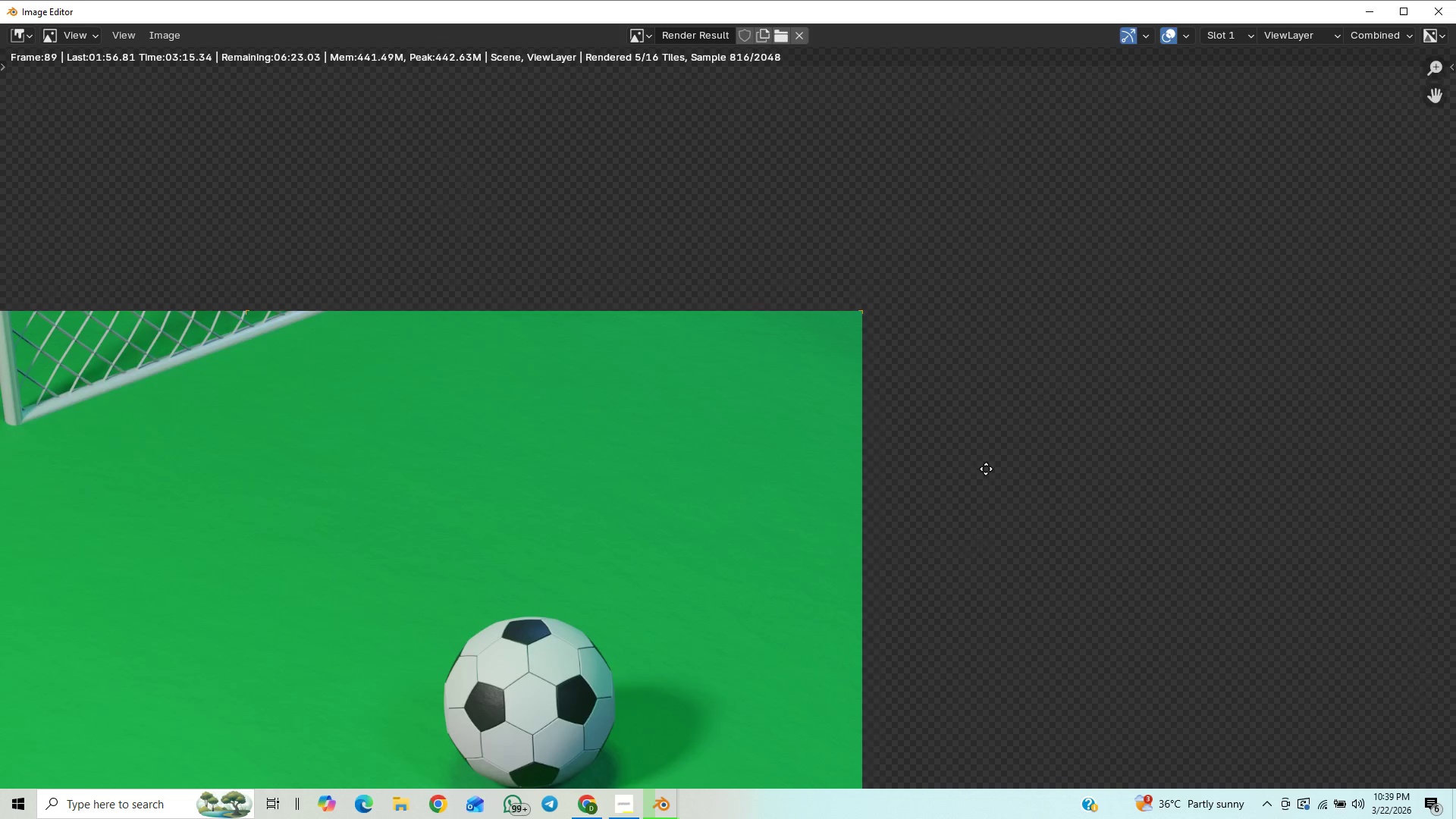 
scroll: coordinate [886, 535], scroll_direction: up, amount: 9.0
 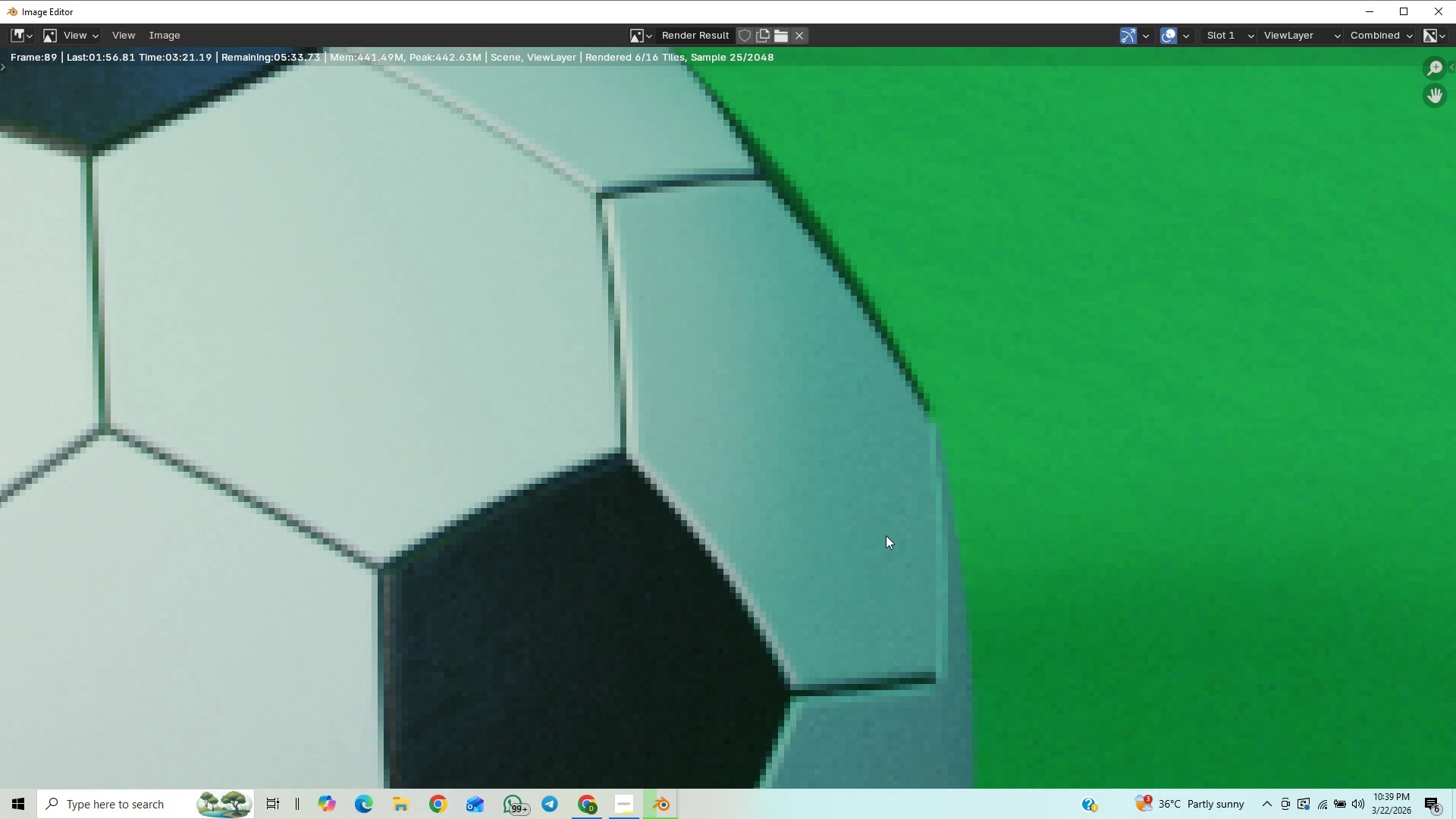 
scroll: coordinate [886, 536], scroll_direction: down, amount: 3.0
 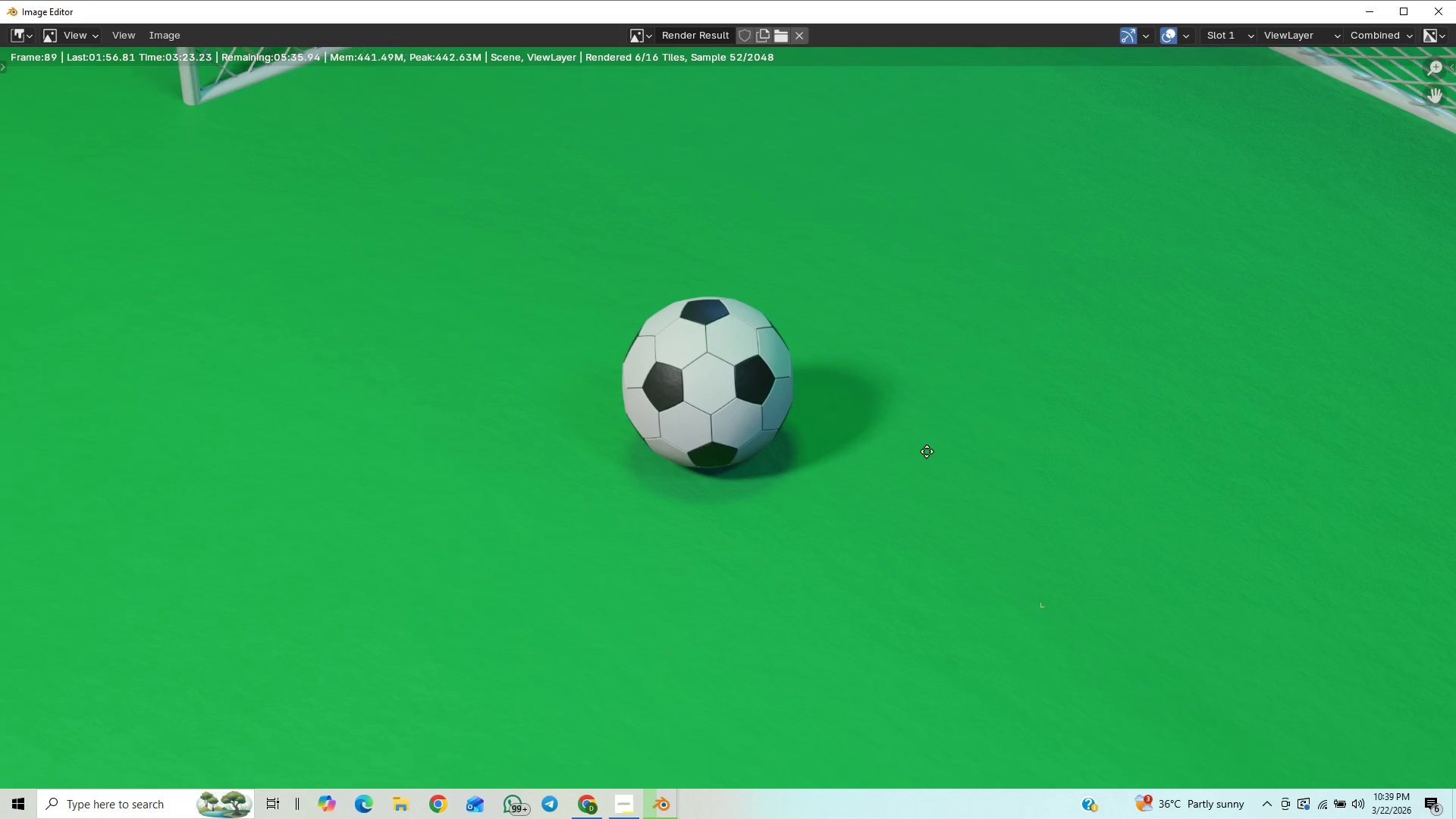 
scroll: coordinate [976, 533], scroll_direction: up, amount: 6.0
 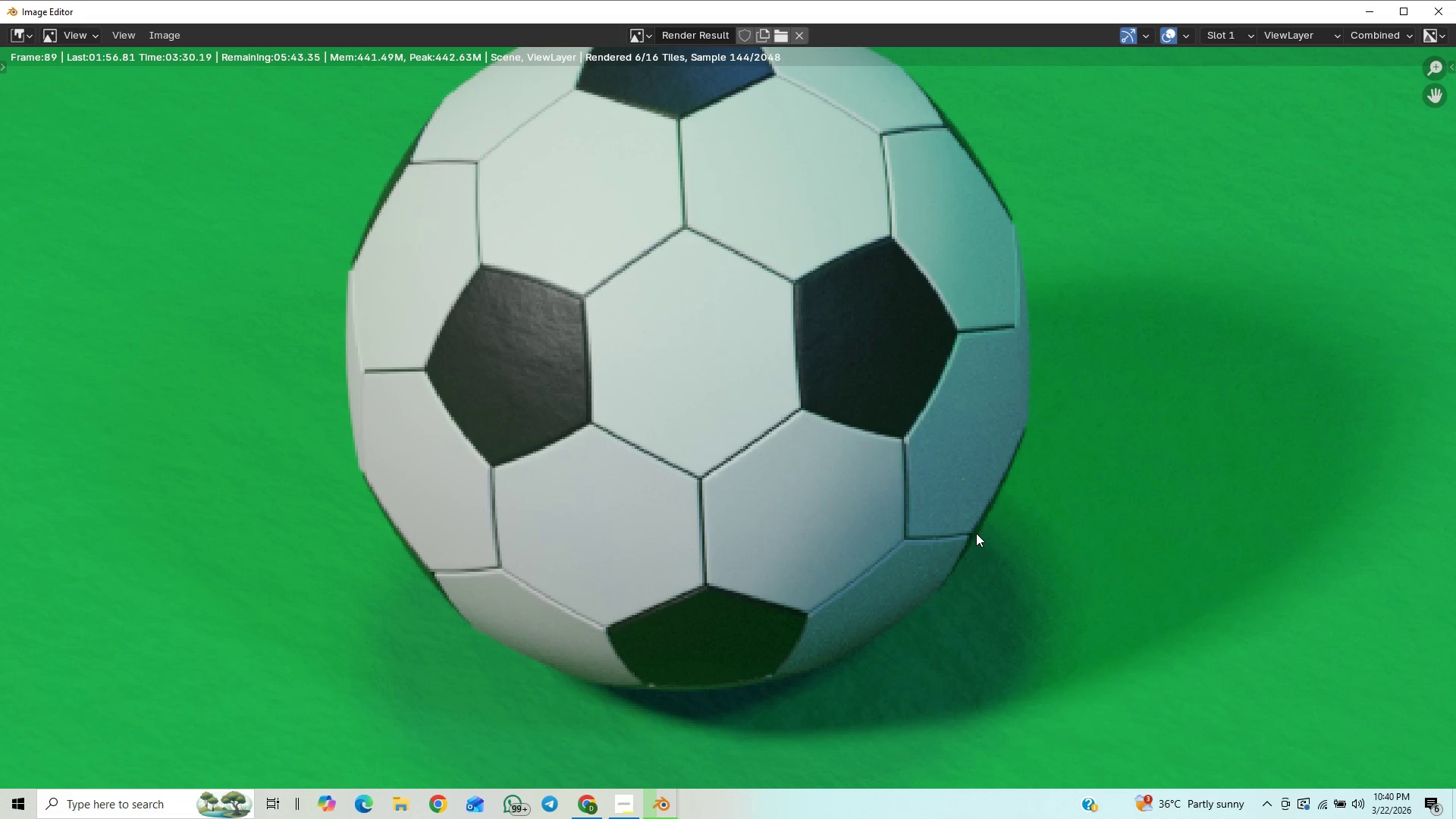 
scroll: coordinate [982, 521], scroll_direction: down, amount: 9.0
 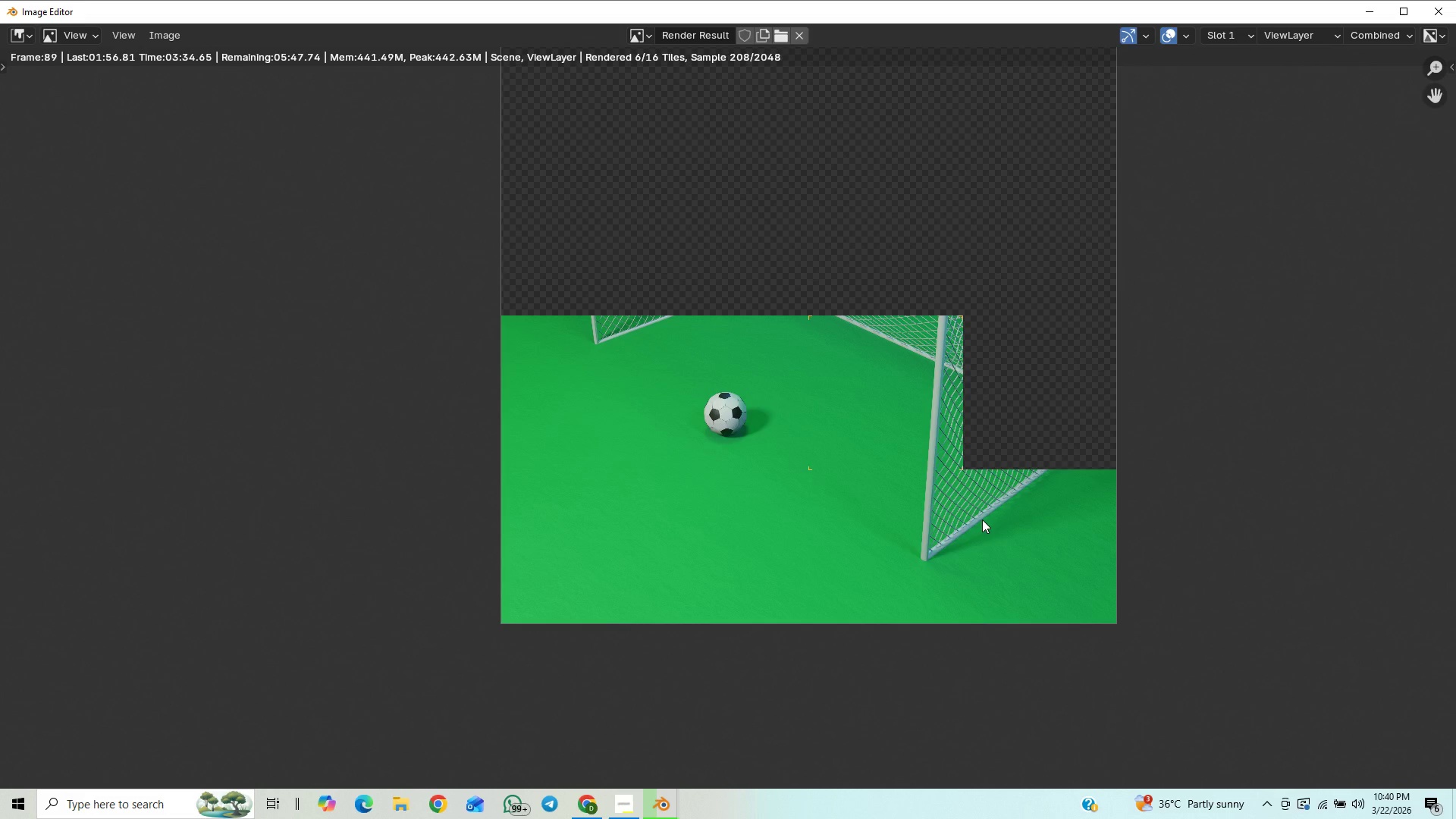 
scroll: coordinate [981, 519], scroll_direction: up, amount: 4.0
 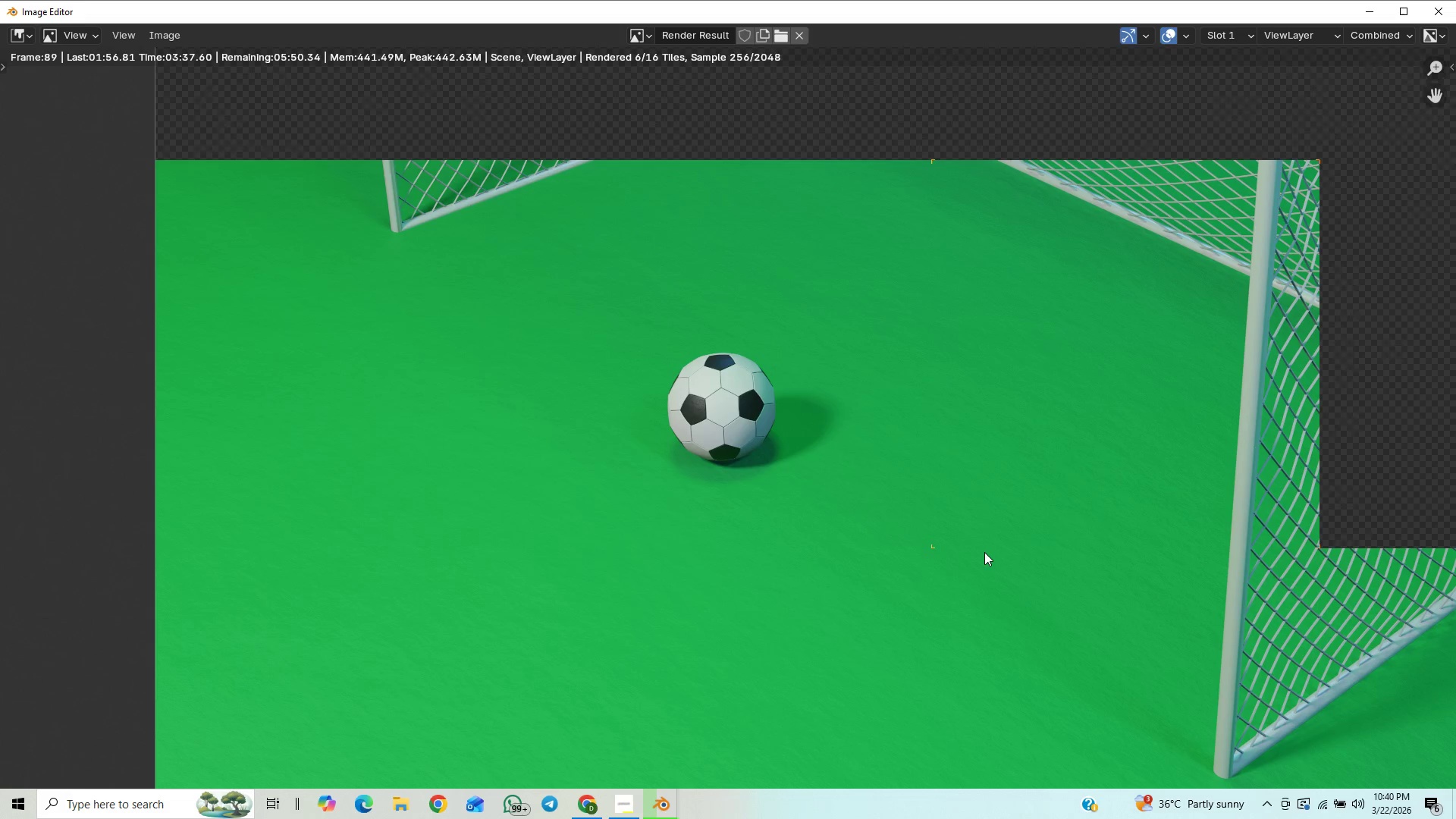 
scroll: coordinate [984, 546], scroll_direction: down, amount: 4.0
 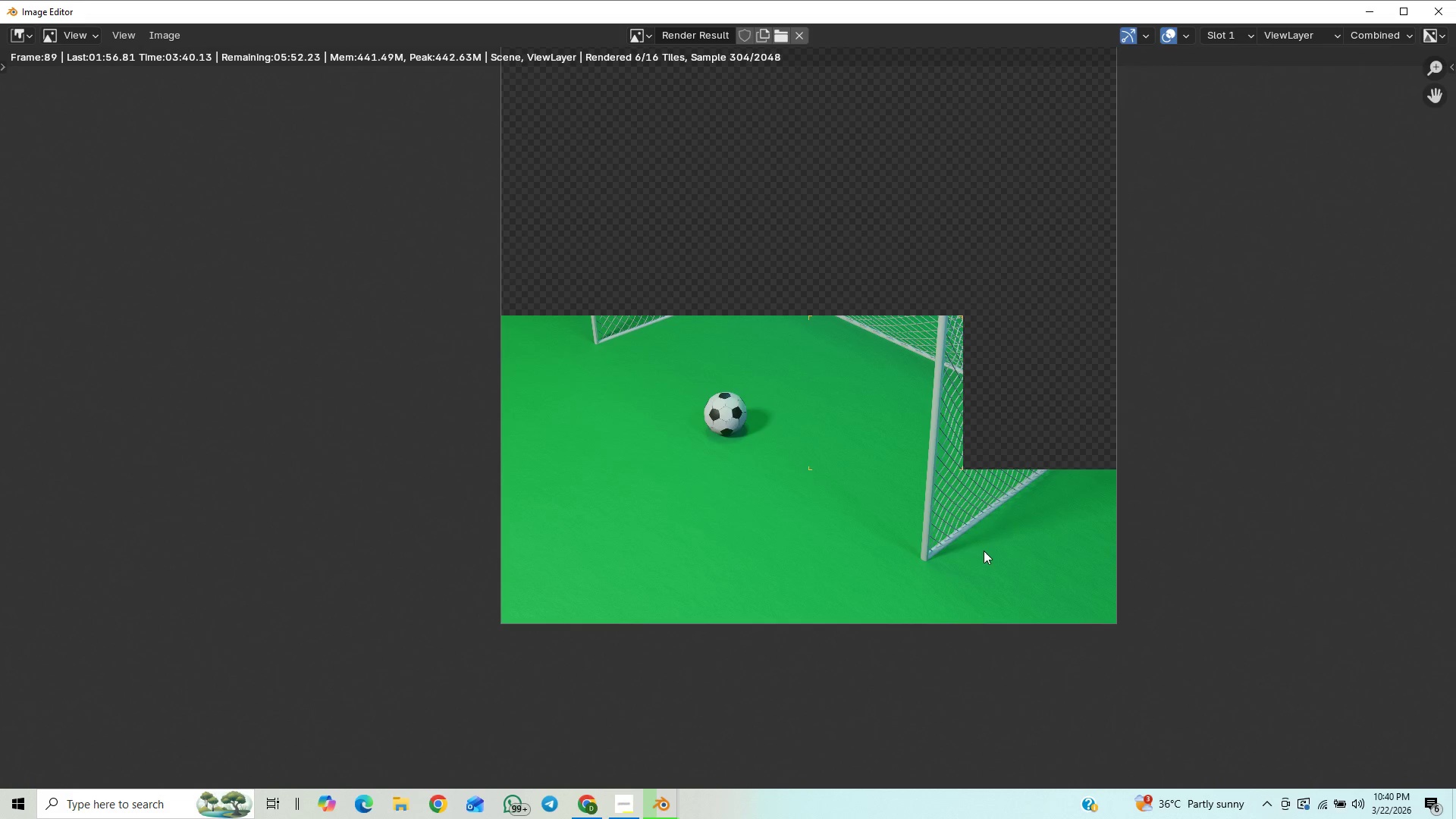 
scroll: coordinate [982, 541], scroll_direction: up, amount: 22.0
 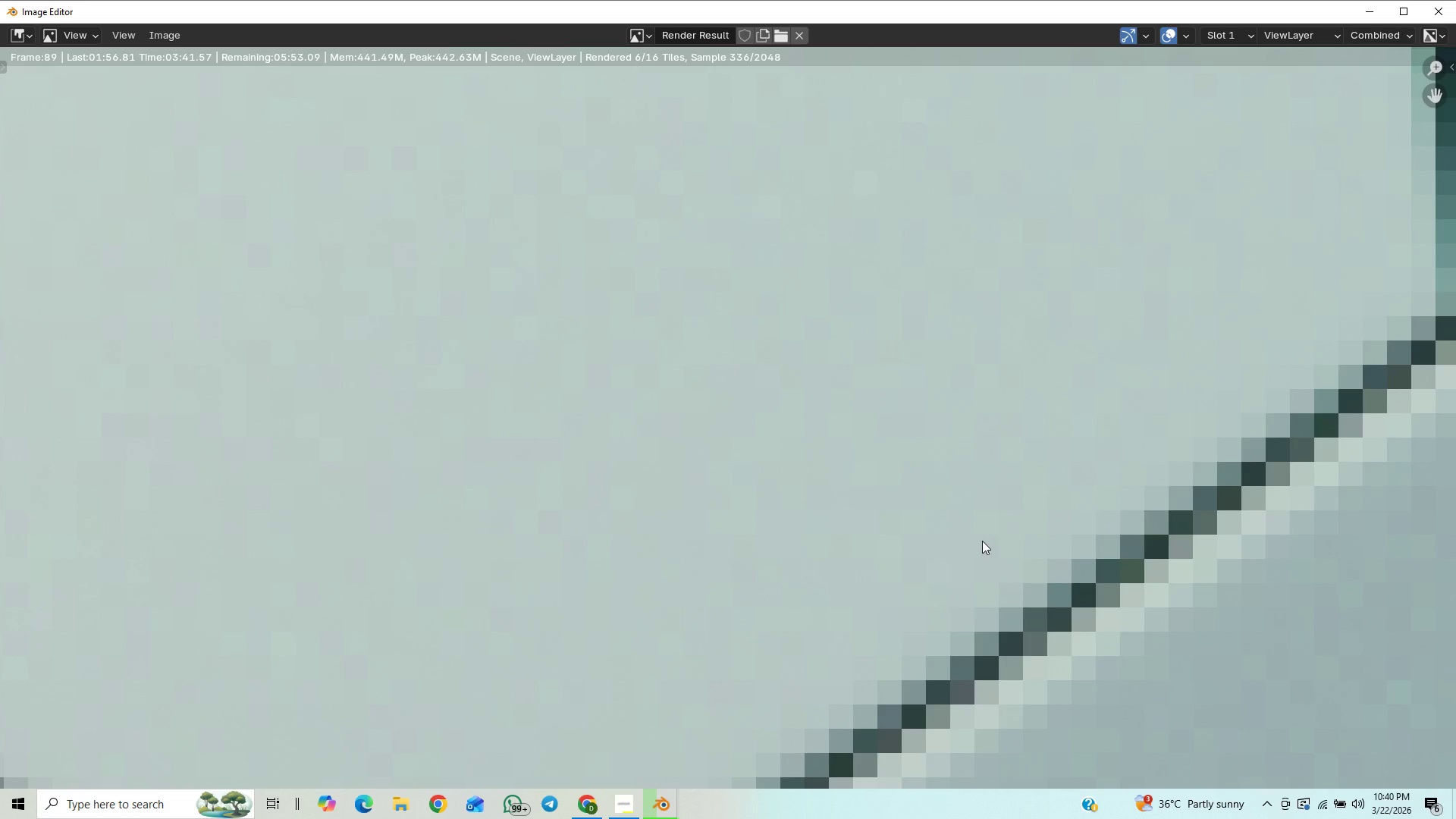 
scroll: coordinate [991, 527], scroll_direction: down, amount: 23.0
 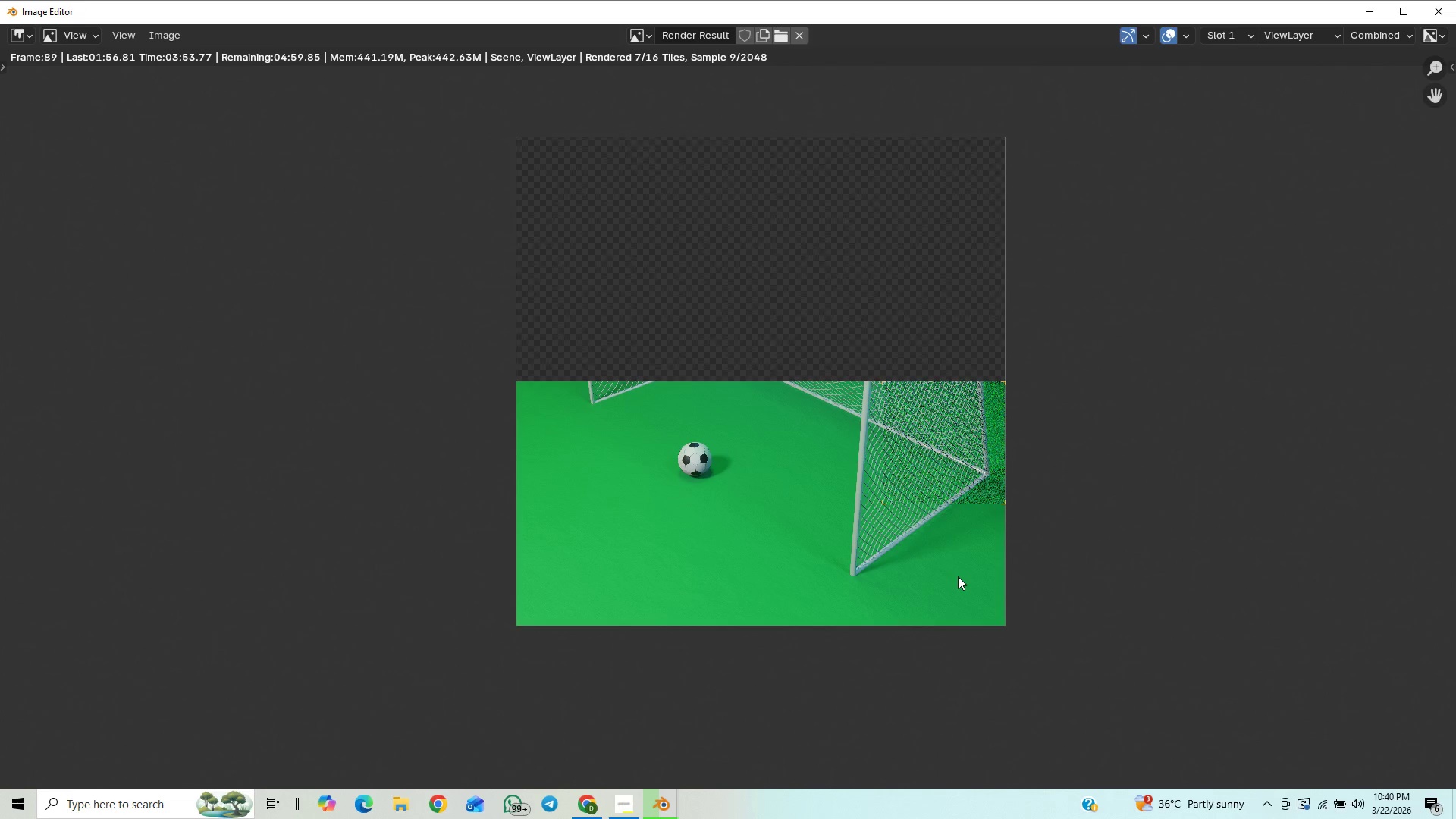 
wait(15.35)
 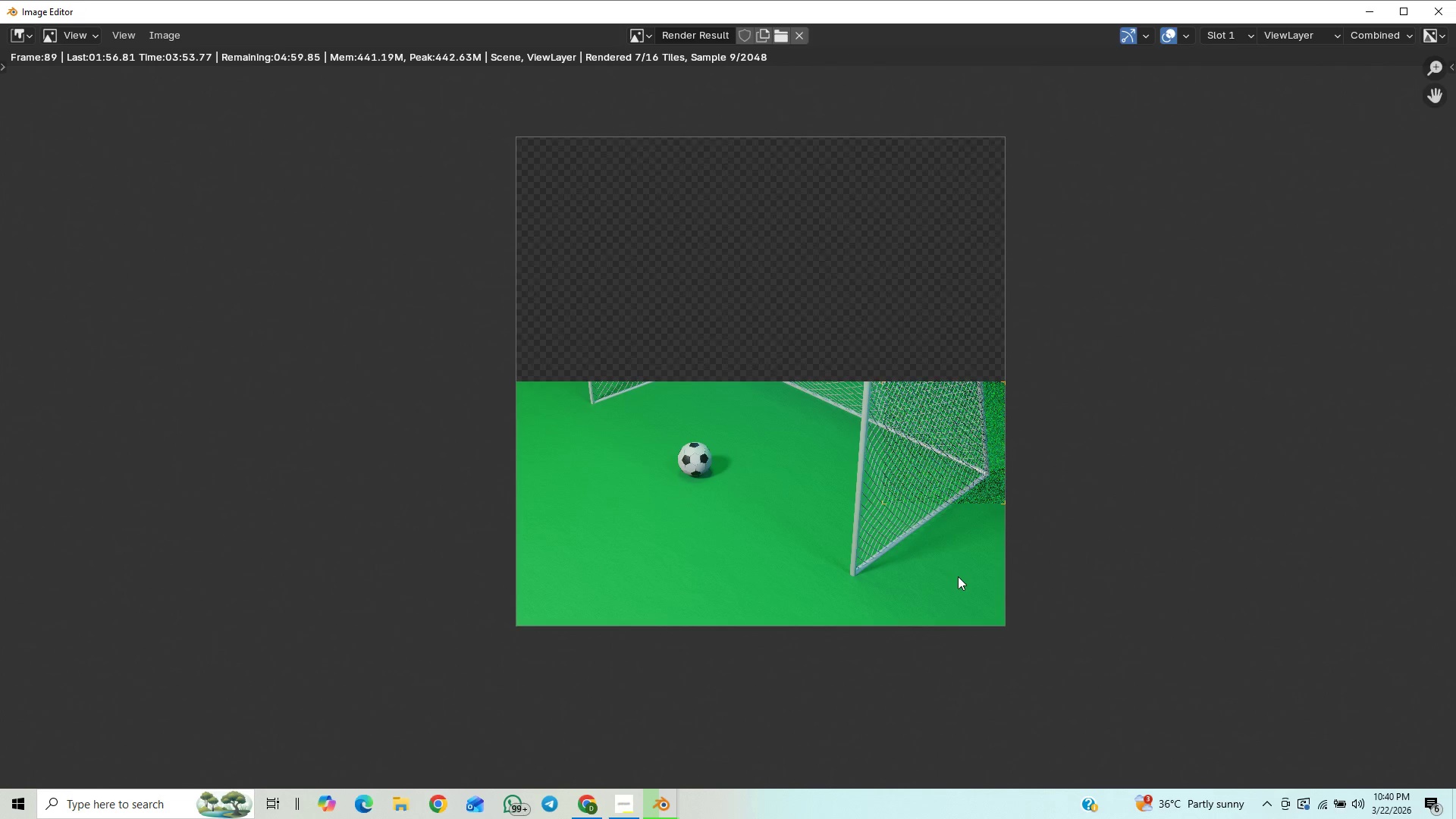 
mouse_move([632, 810])
 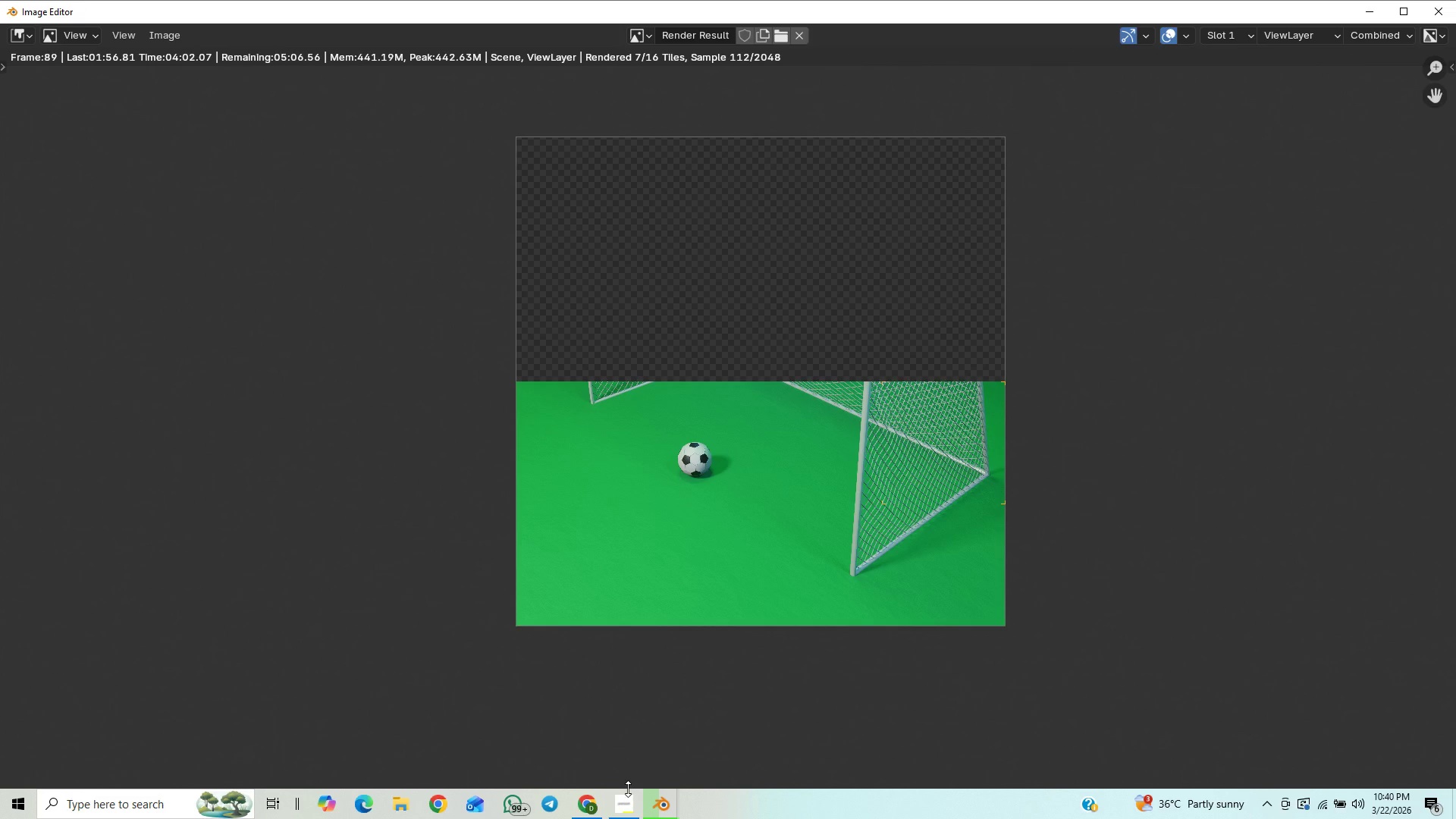 
left_click([626, 798])